 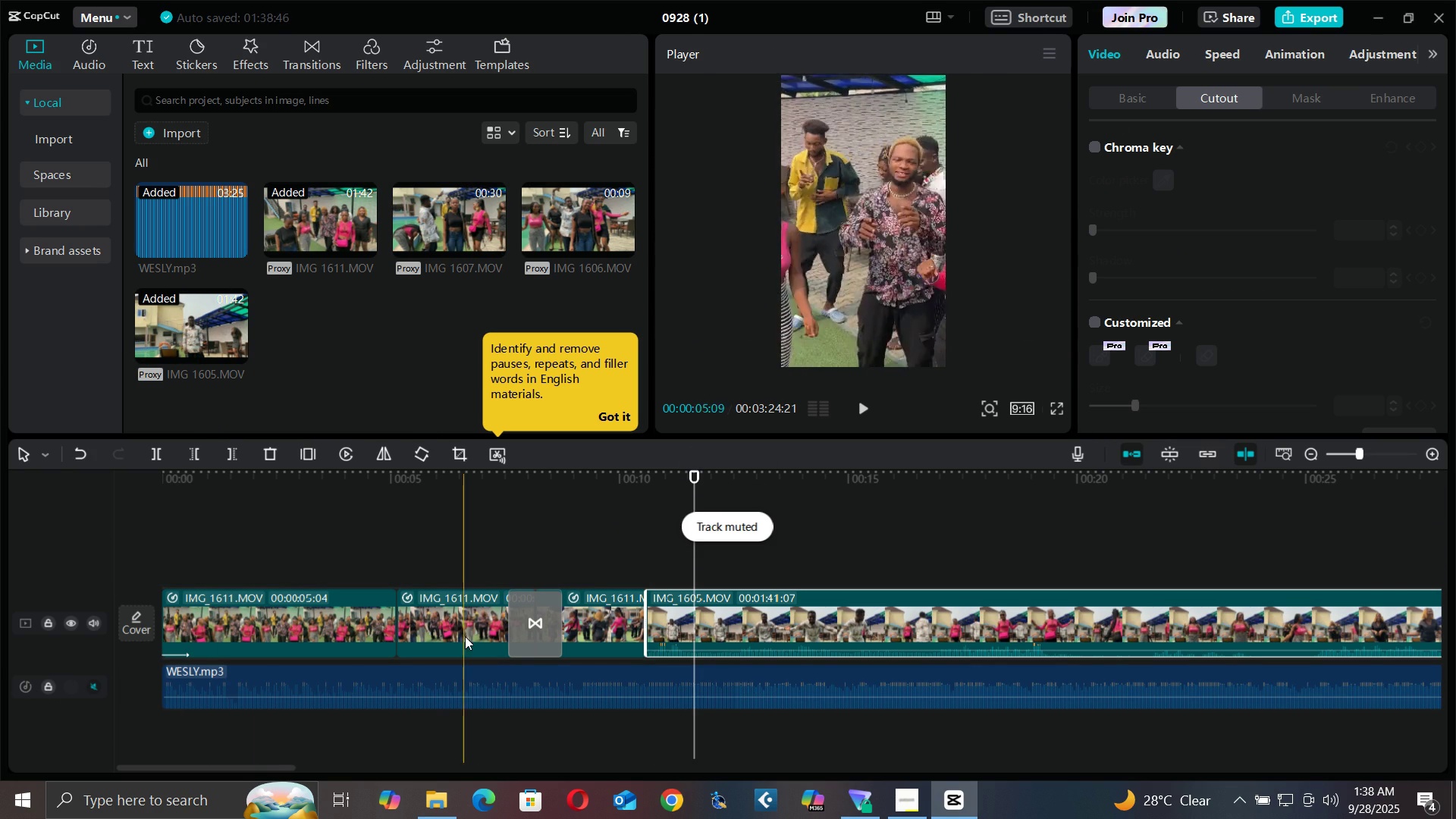 
key(Space)
 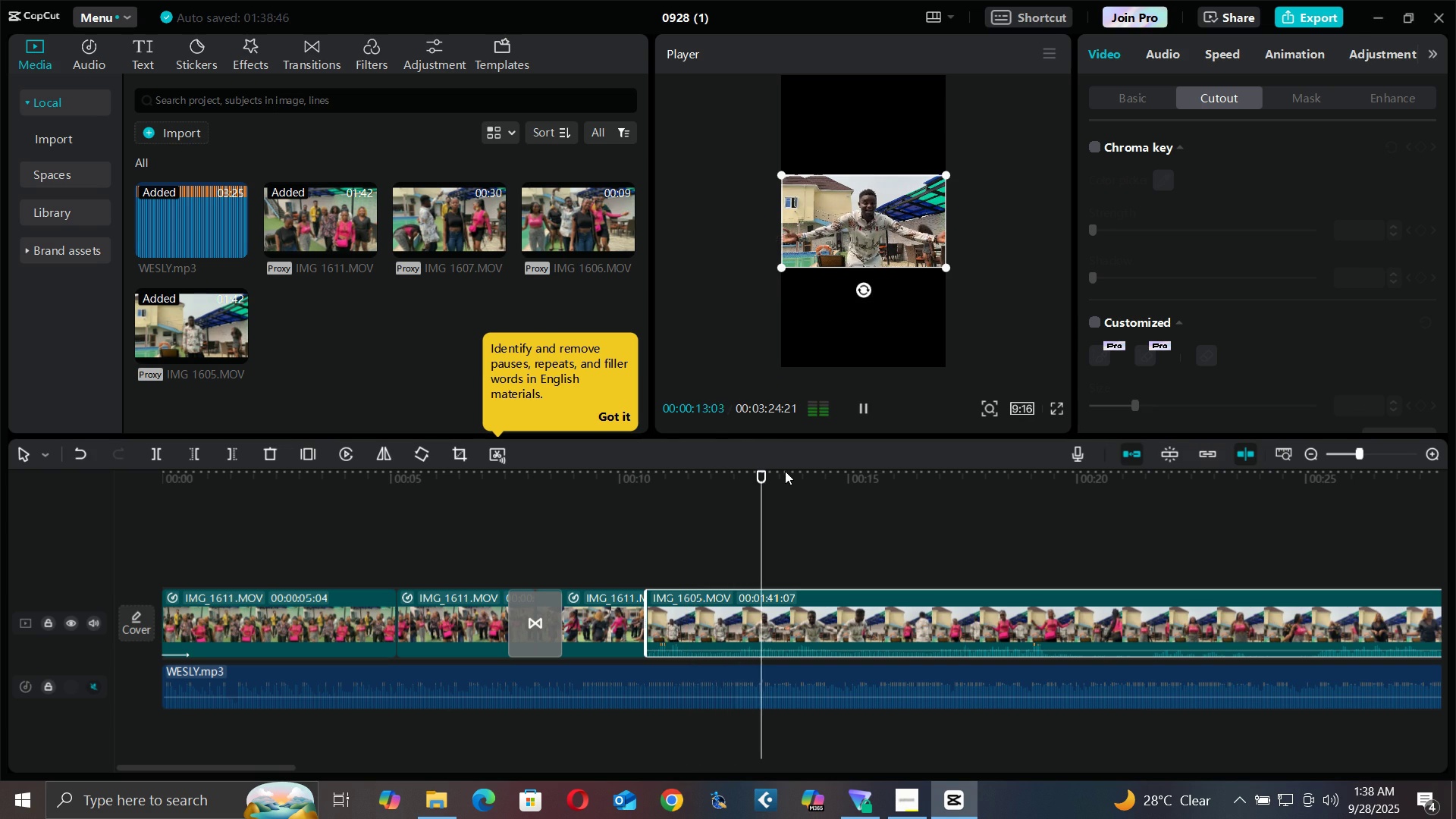 
left_click([785, 471])
 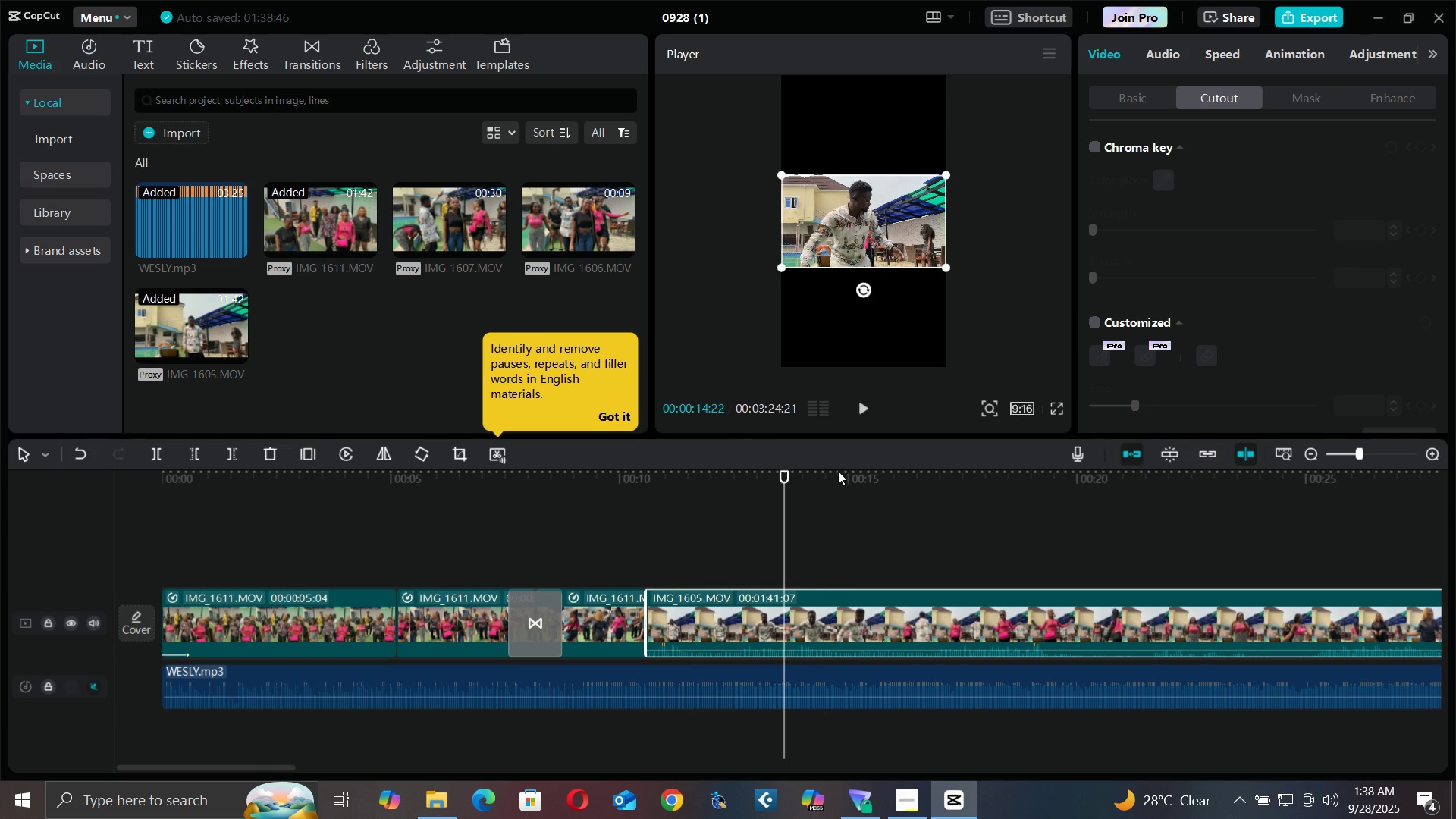 
left_click([838, 471])
 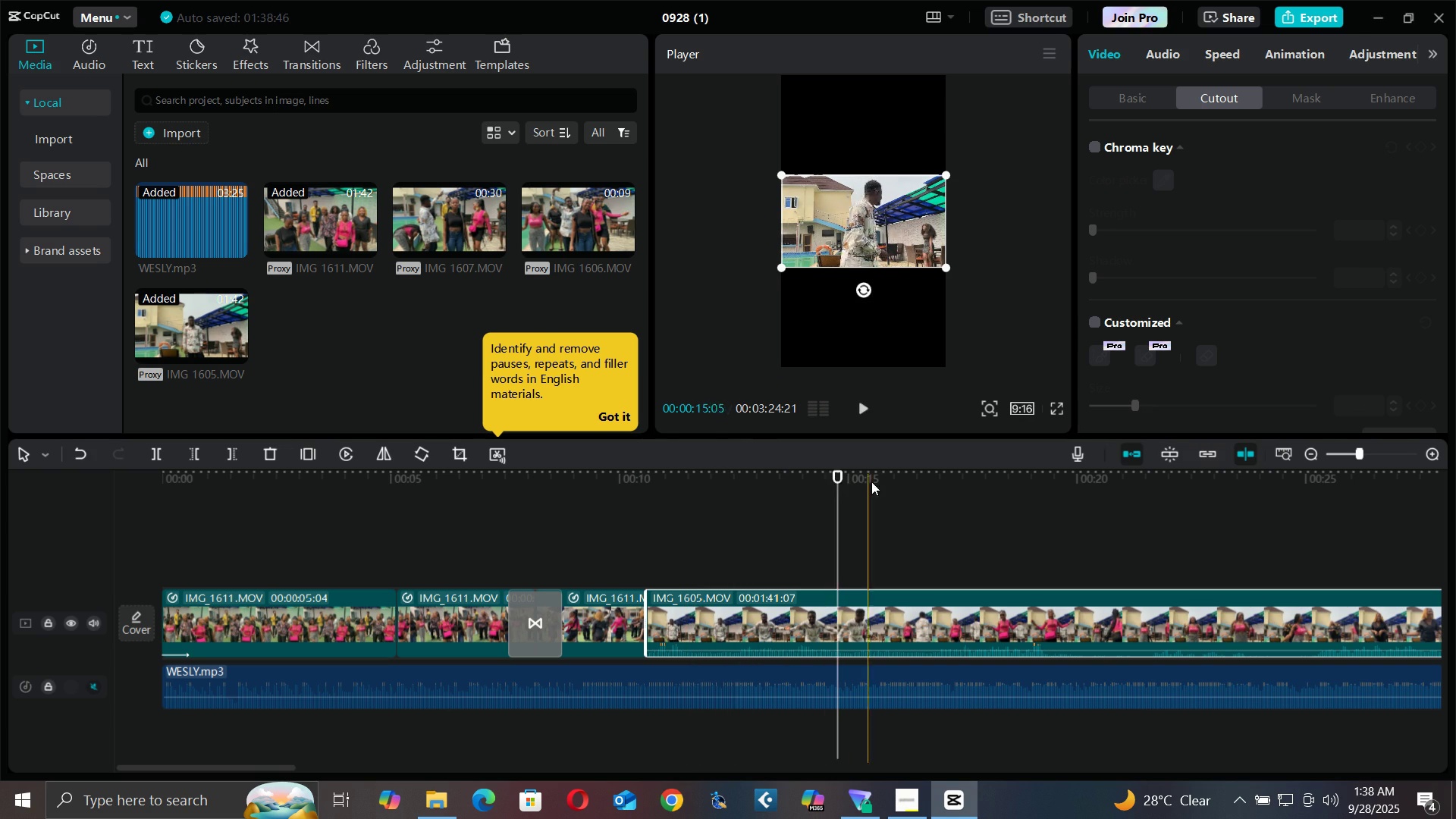 
key(Space)
 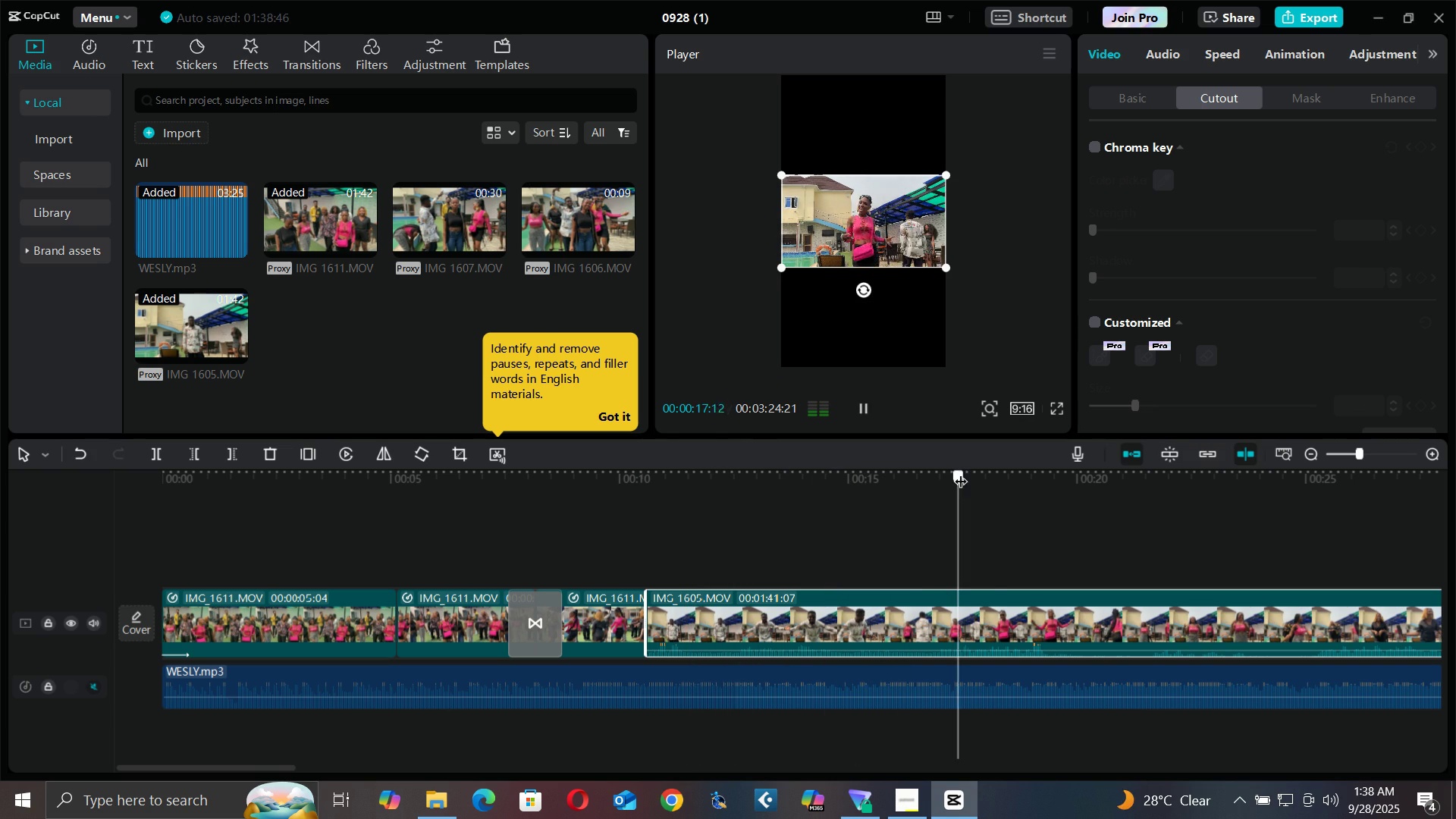 
key(Space)
 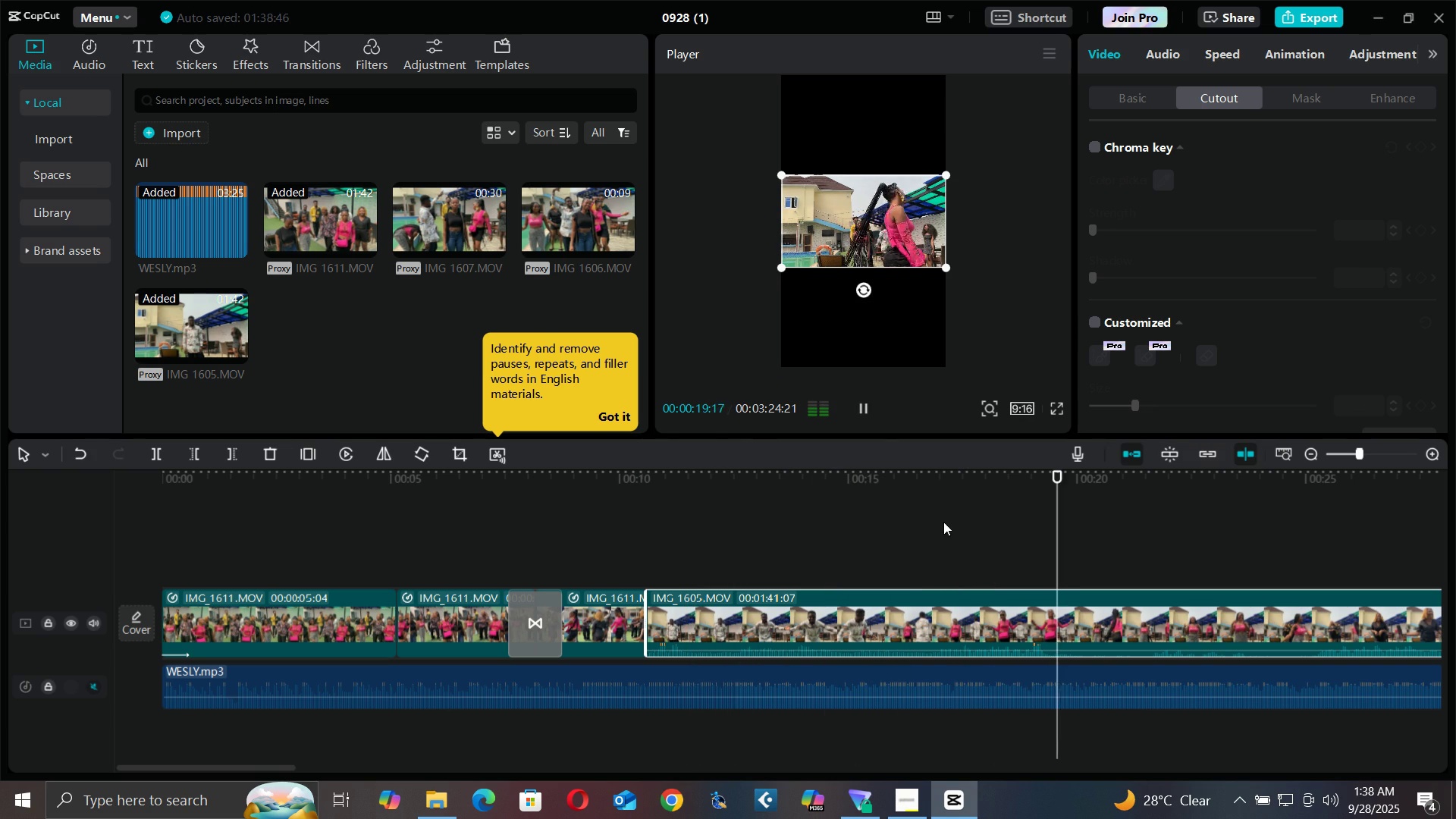 
key(Space)